 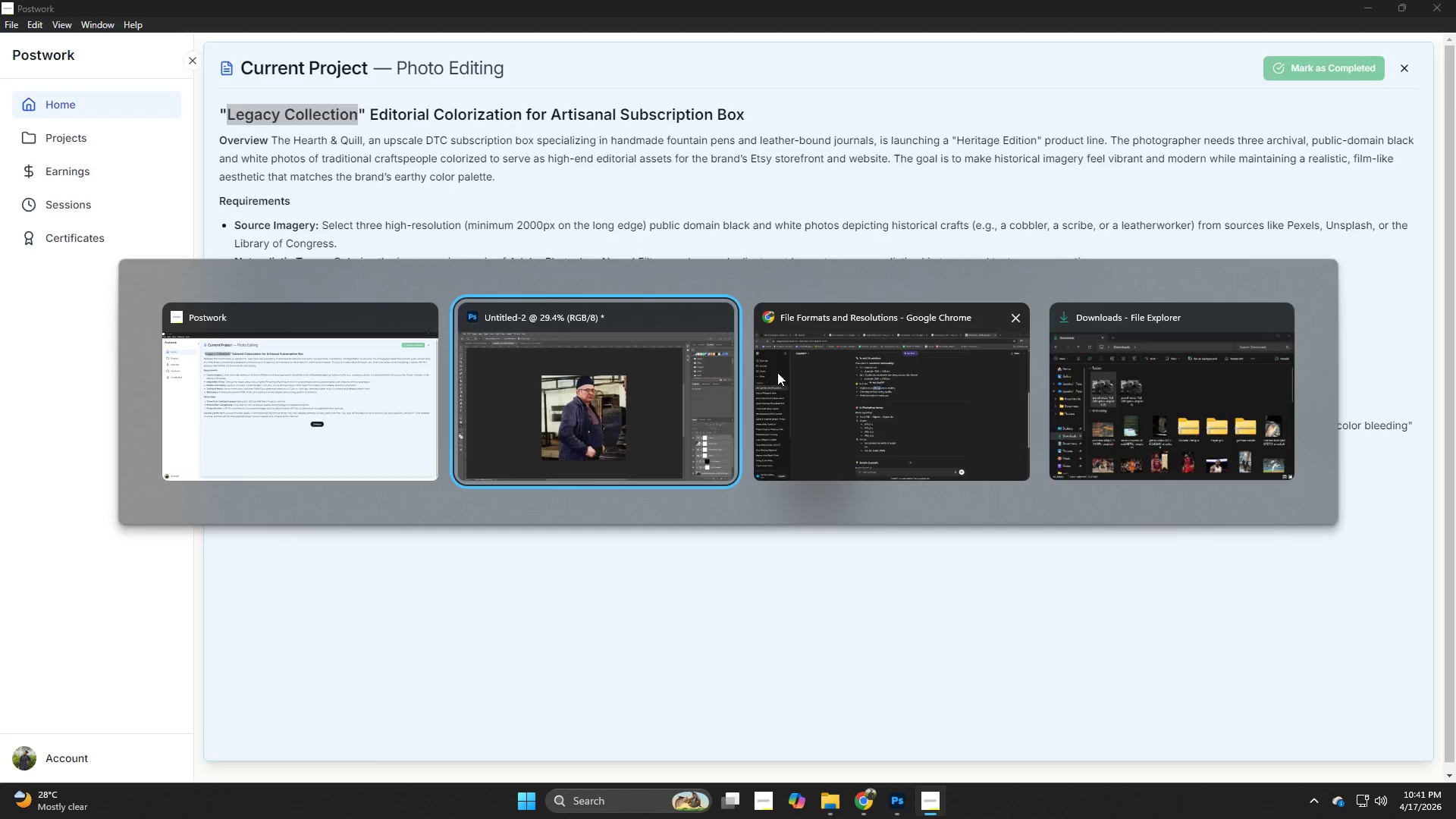 
key(Control+V)
 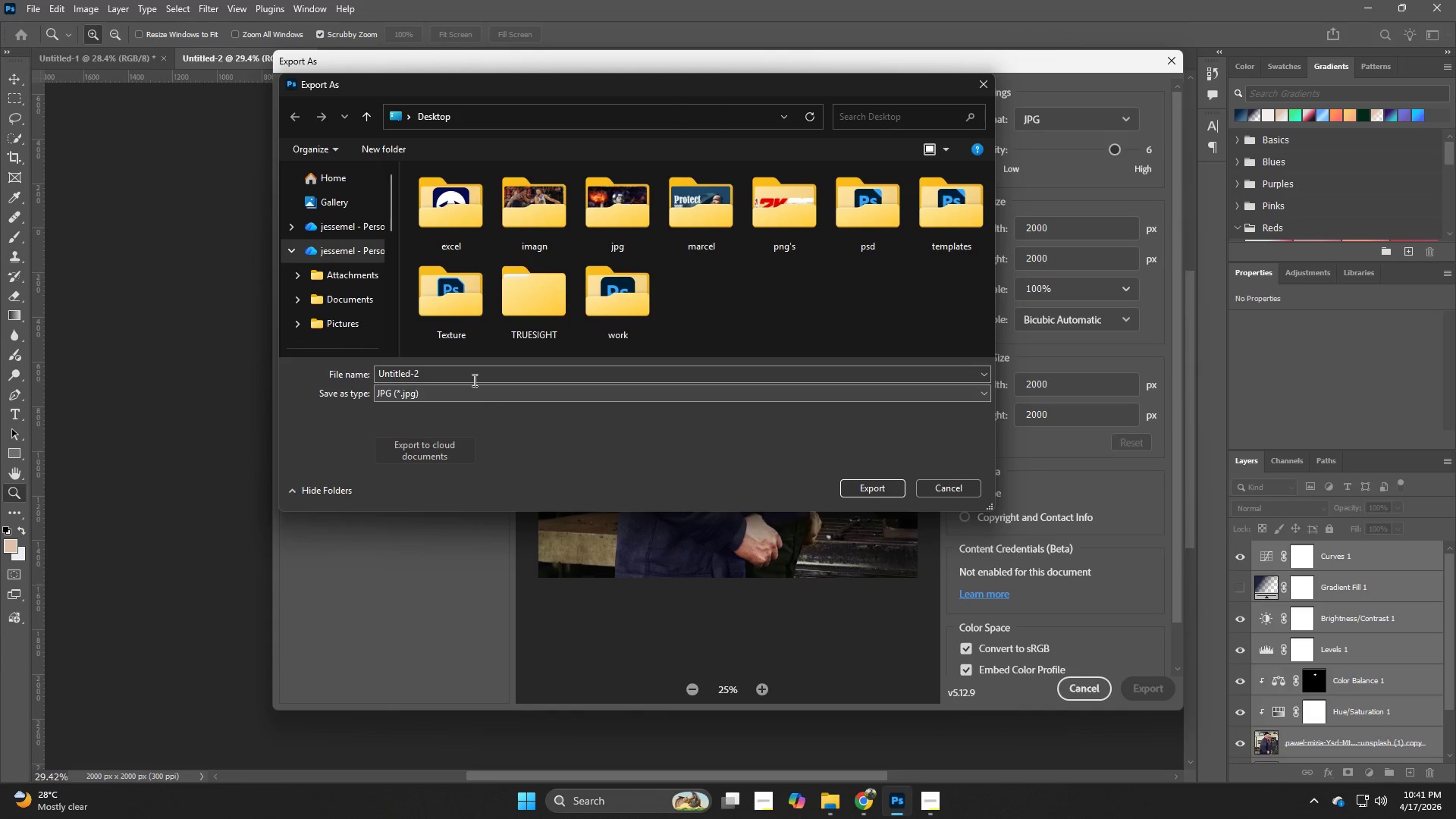 
left_click([462, 366])
 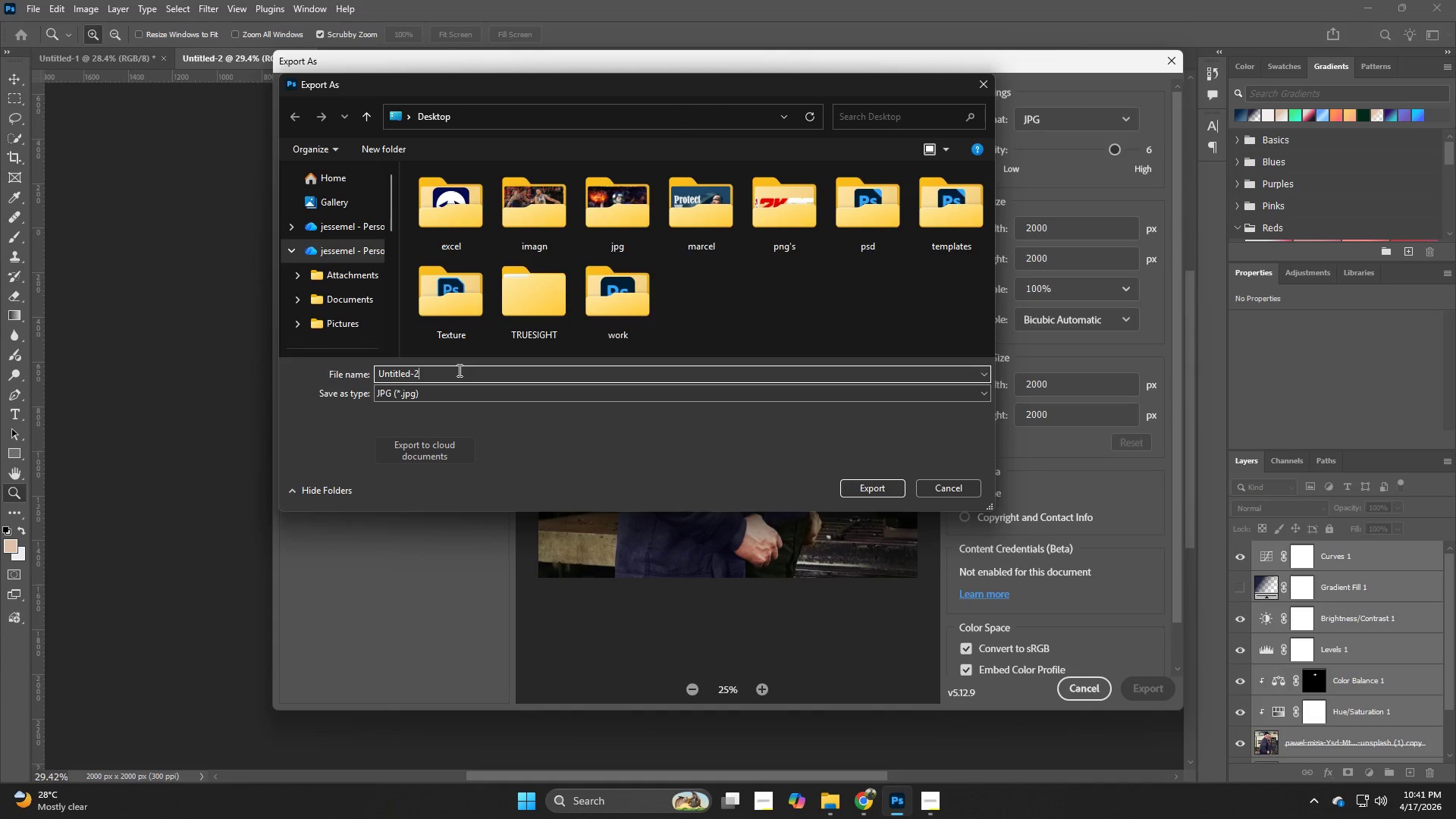 
left_click_drag(start_coordinate=[458, 370], to_coordinate=[287, 376])
 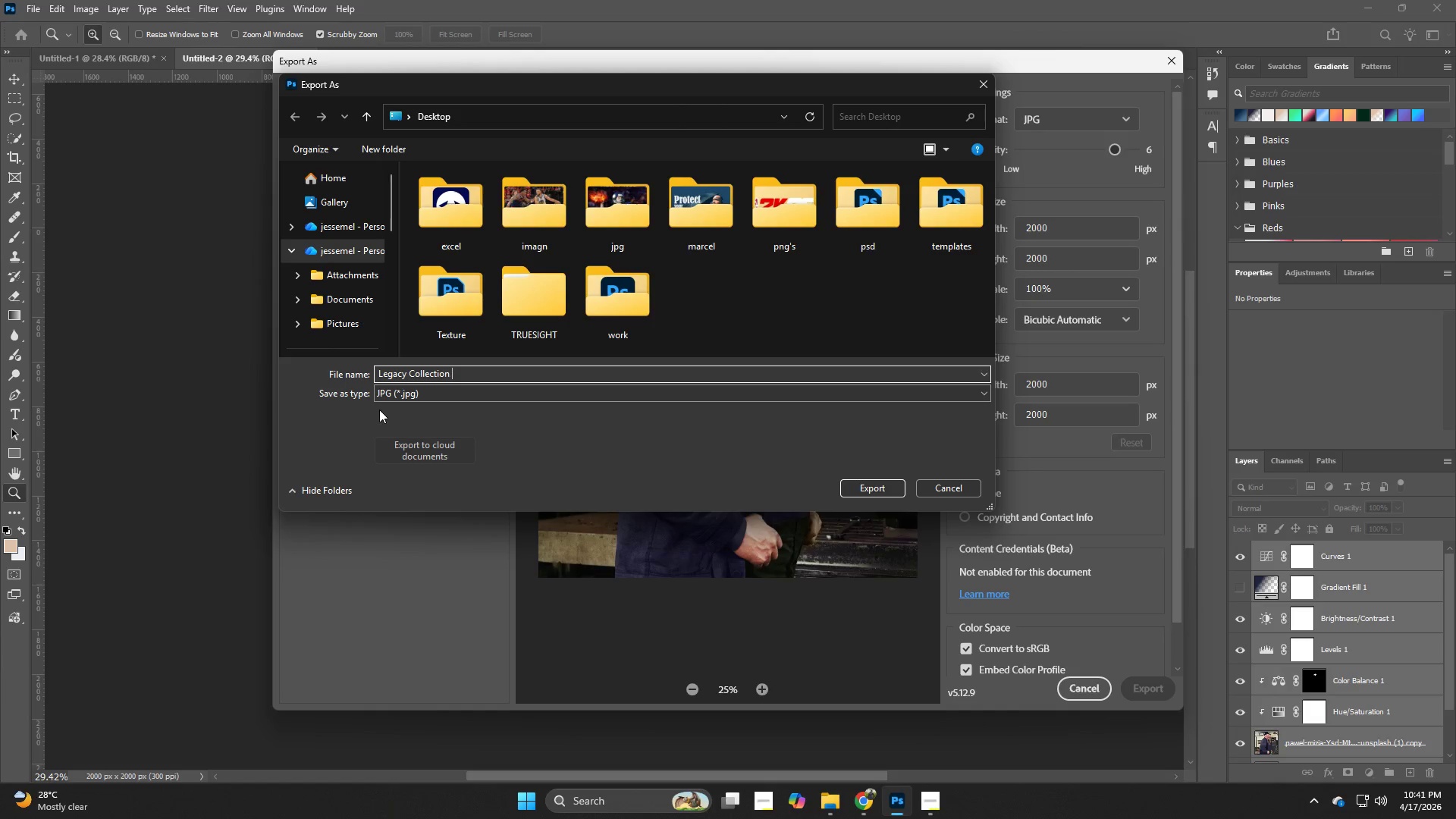 
key(Control+V)
 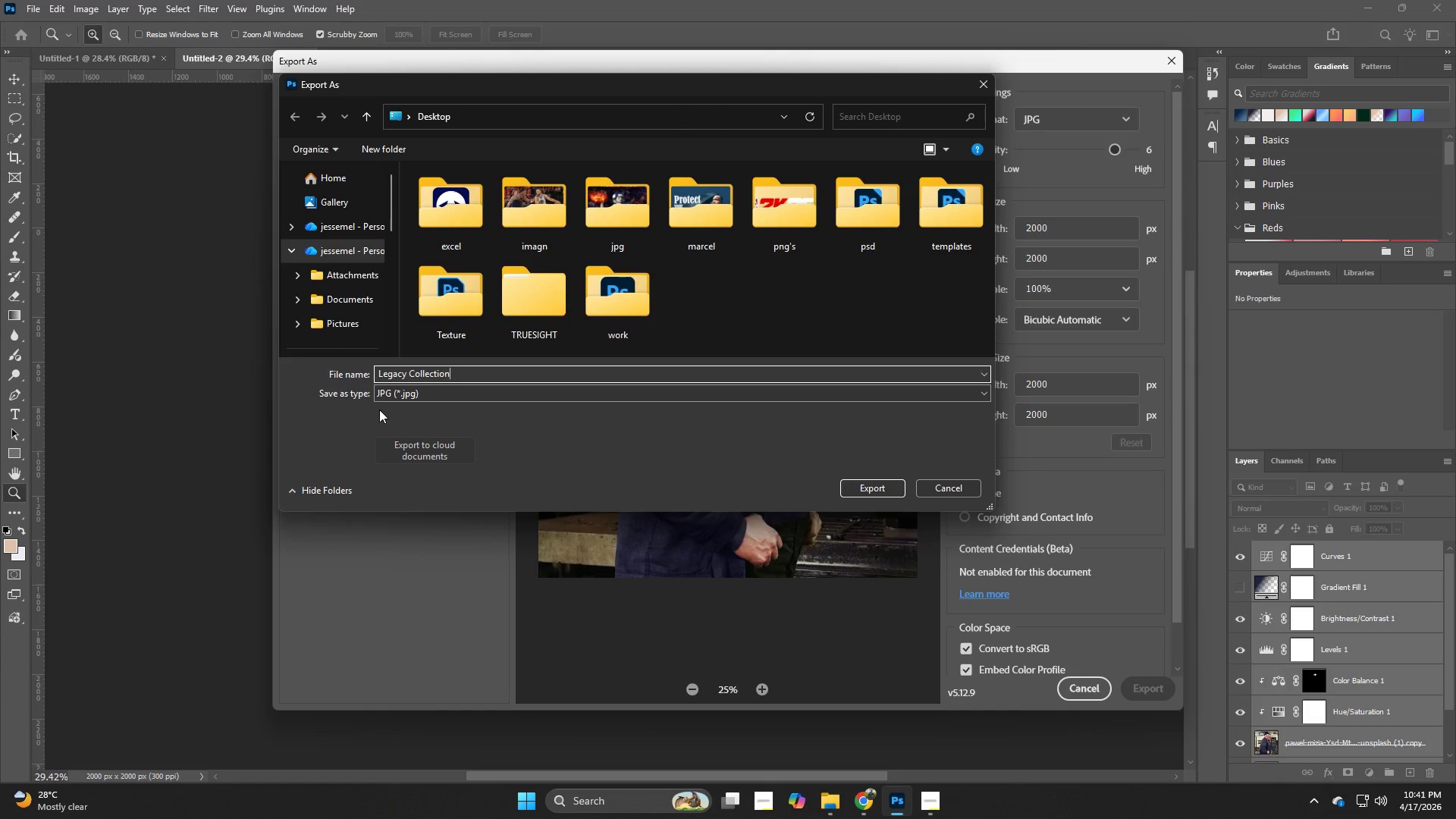 
type( 1x JPG)
 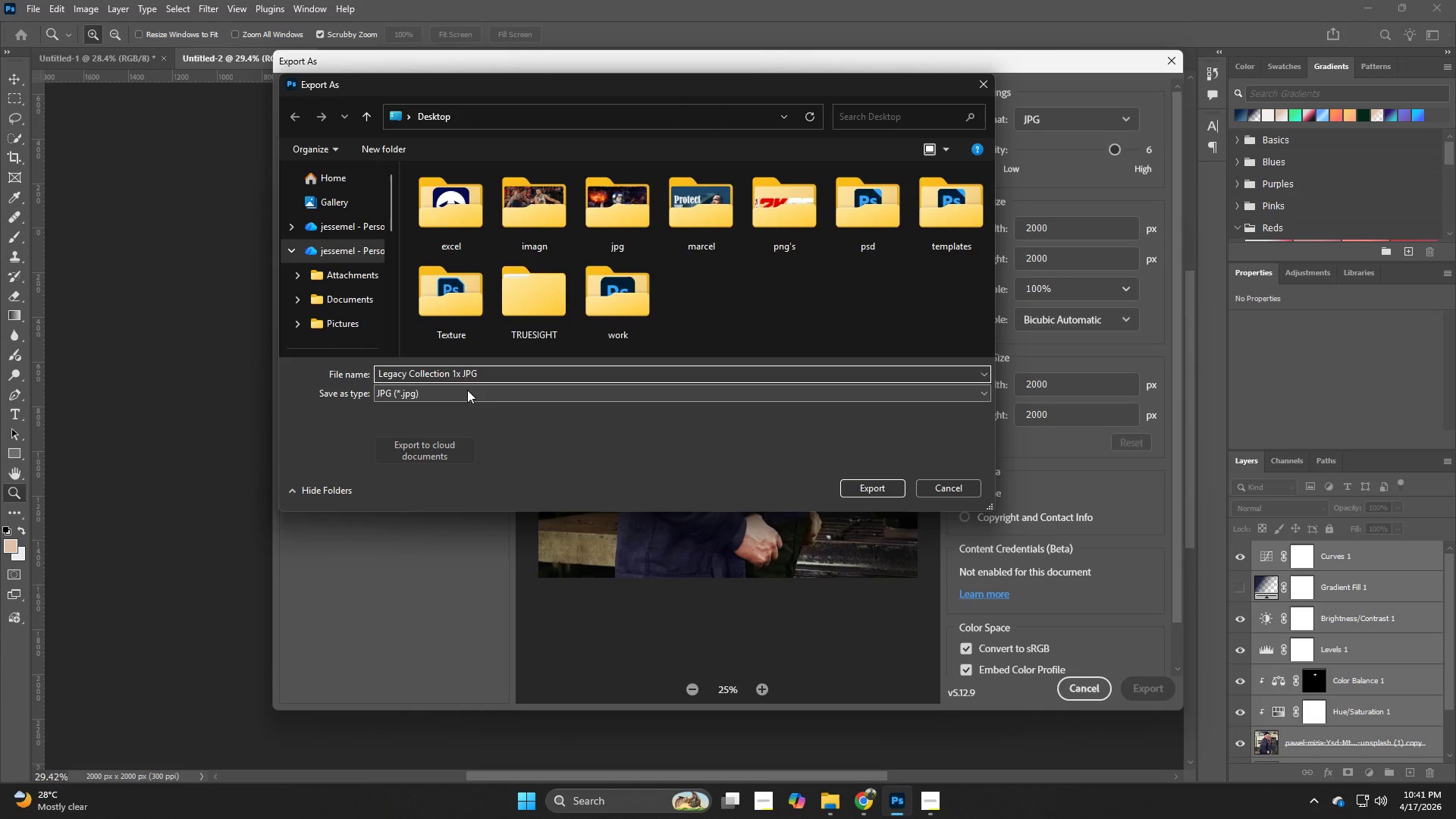 
left_click_drag(start_coordinate=[459, 374], to_coordinate=[463, 375])
 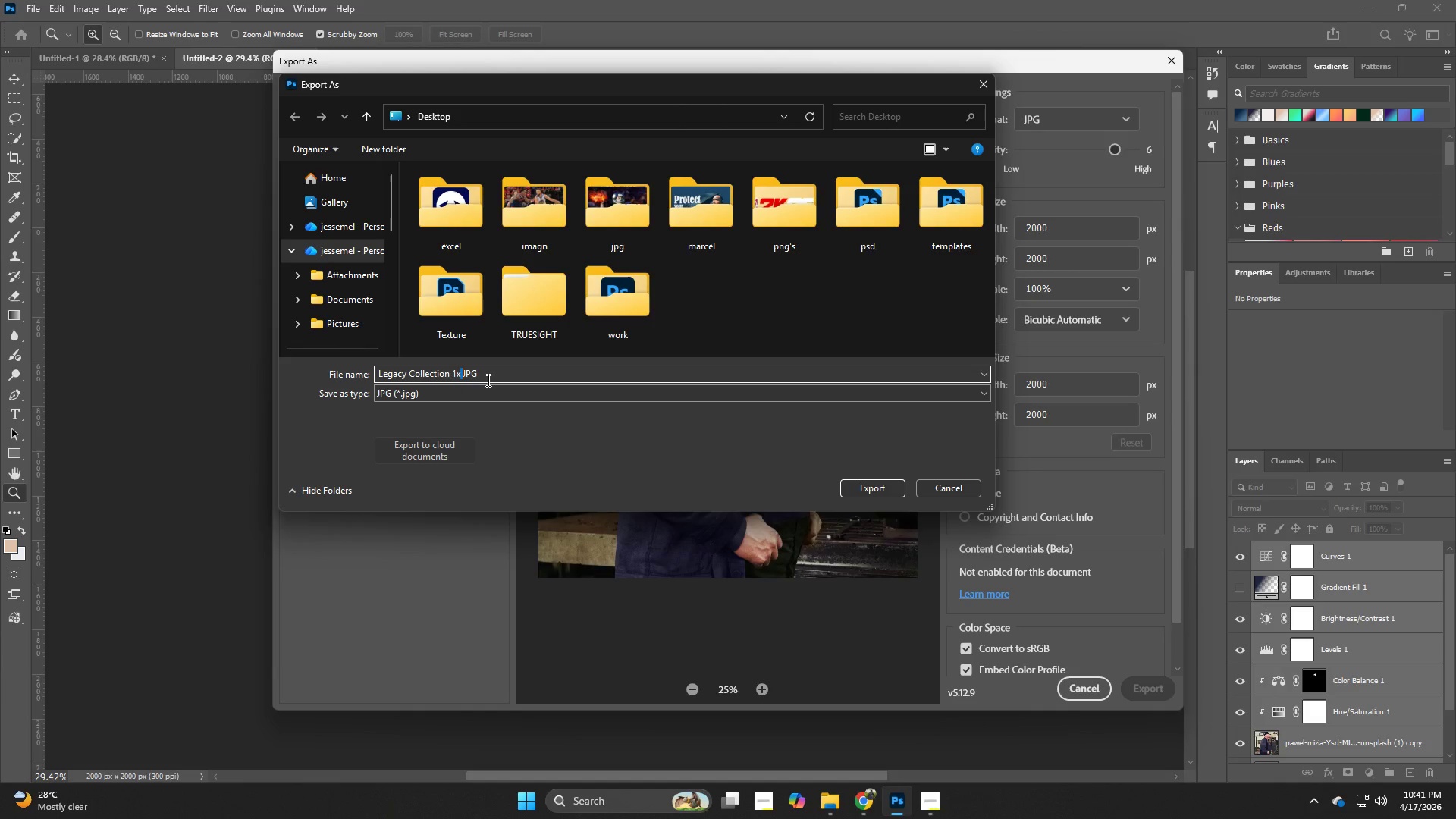 
key(Space)
 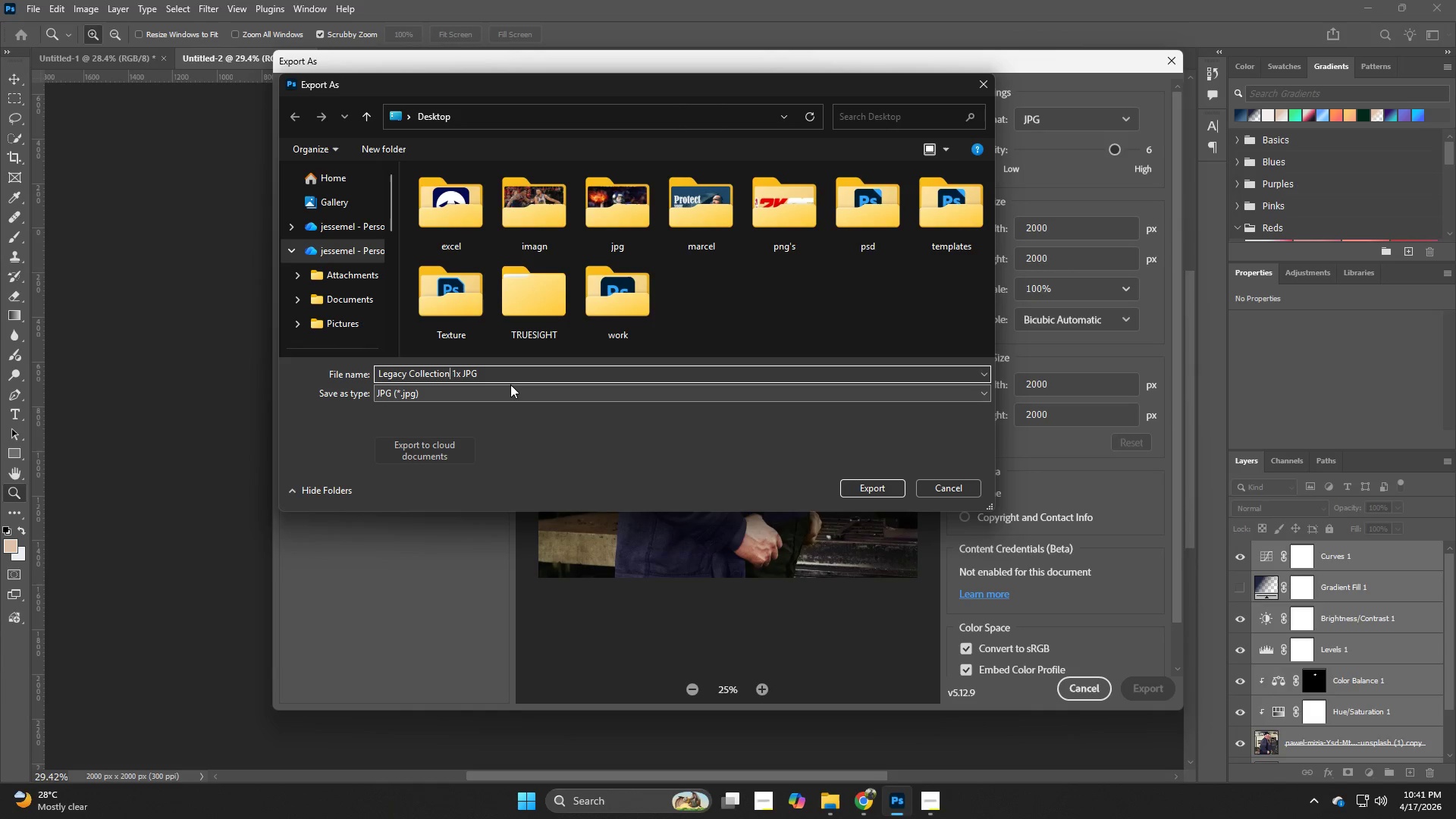 
type(_01_)
 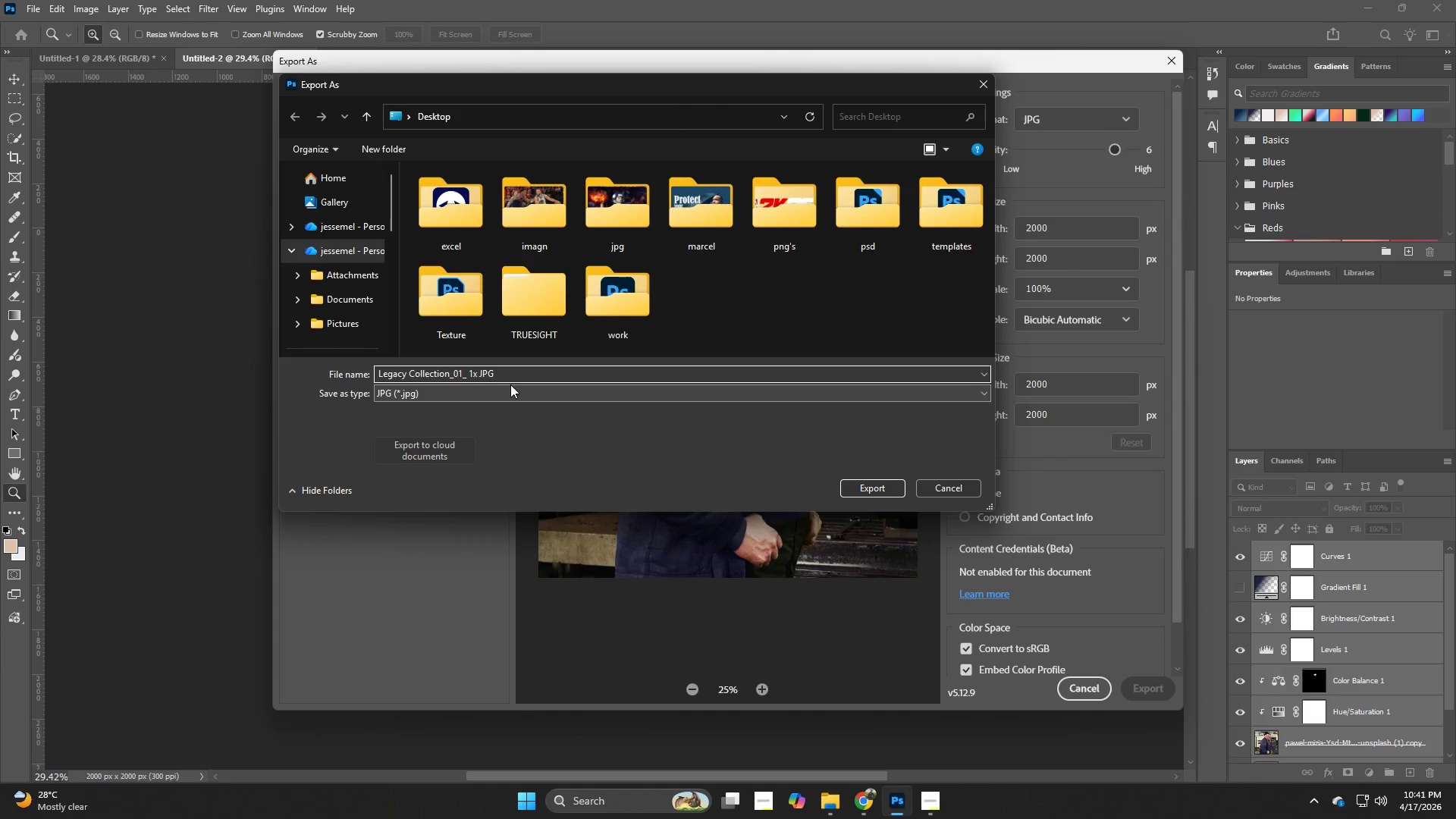 
key(ArrowRight)
 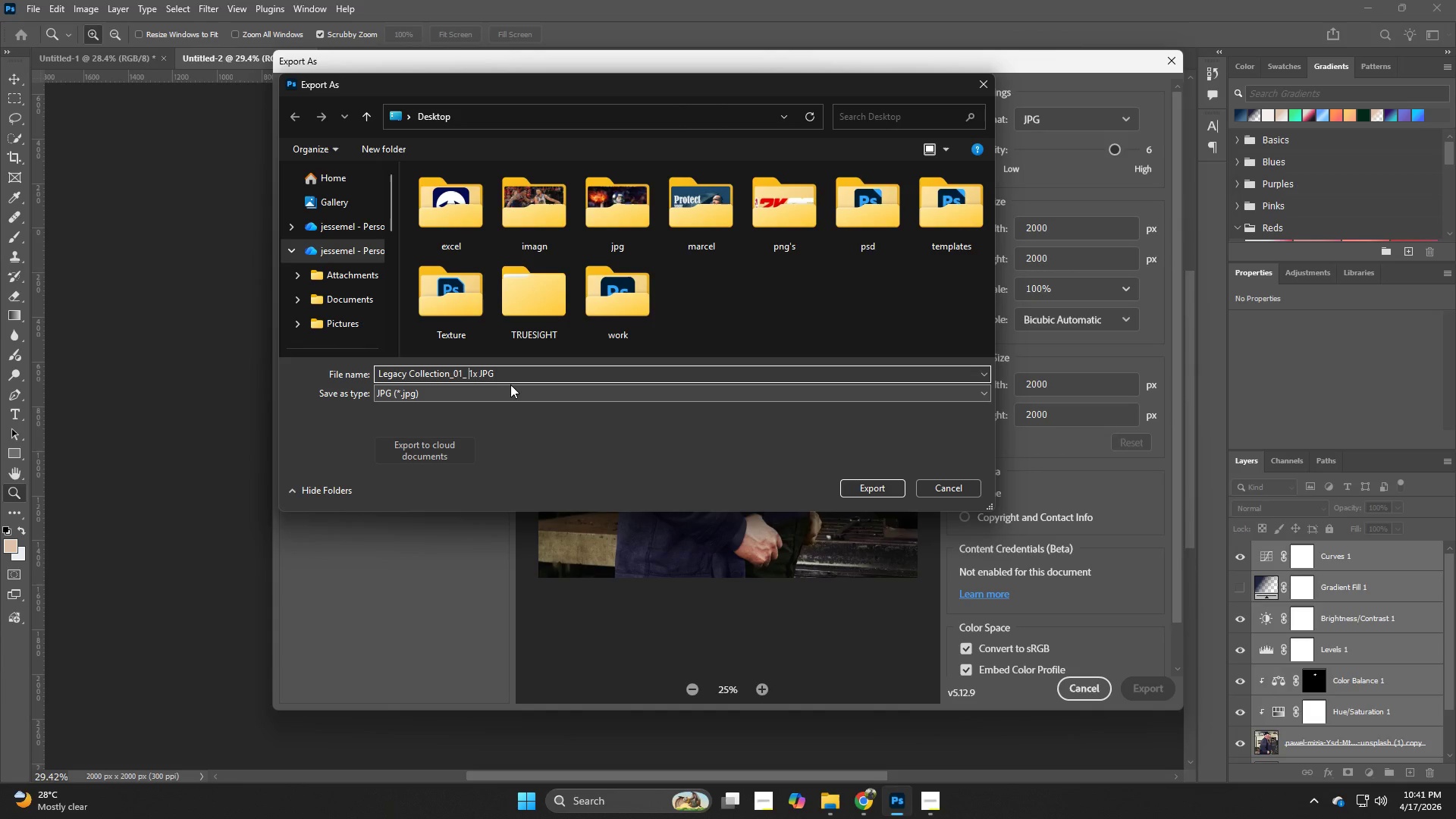 
key(Backspace)
 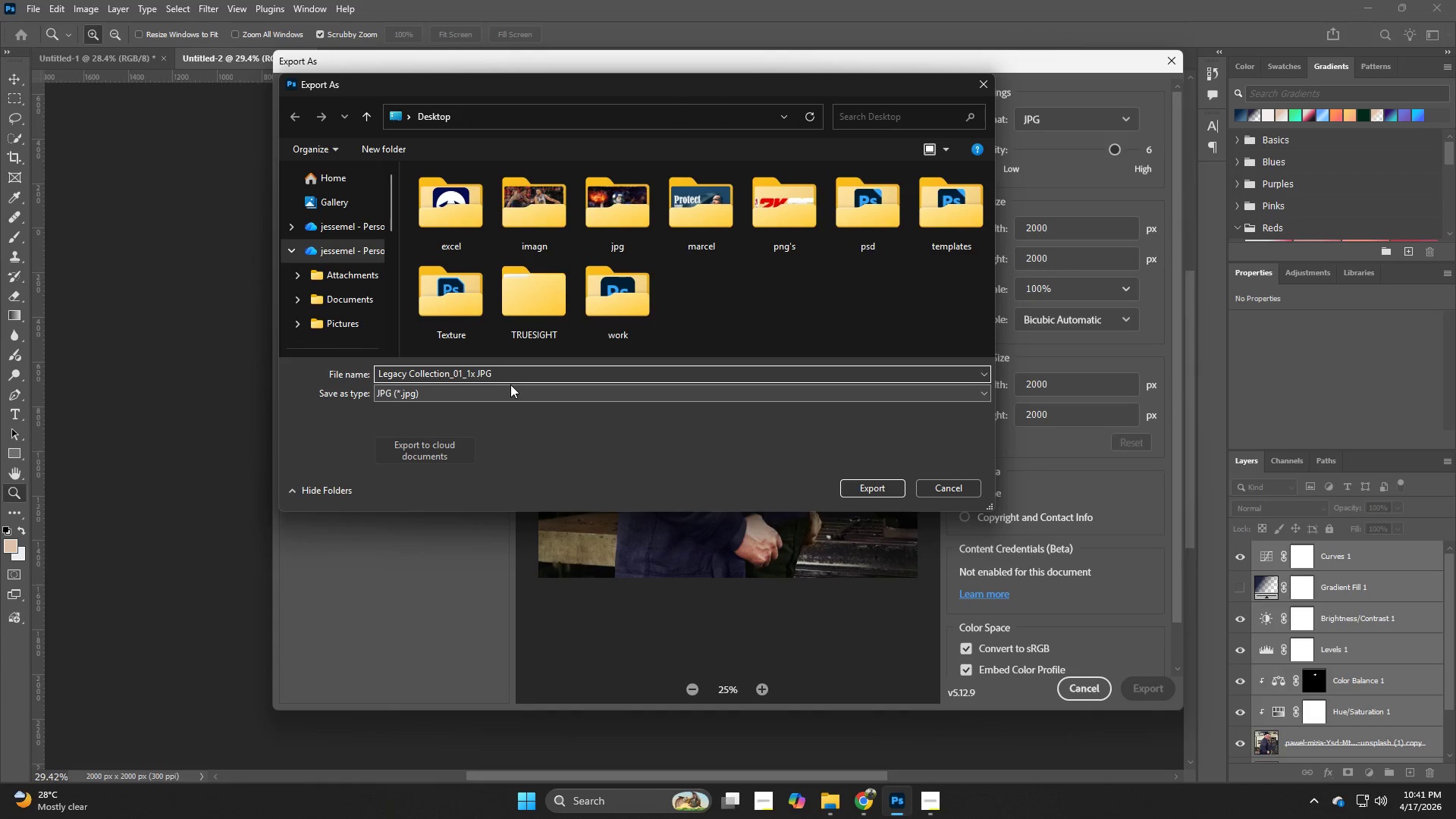 
key(Control+A)
 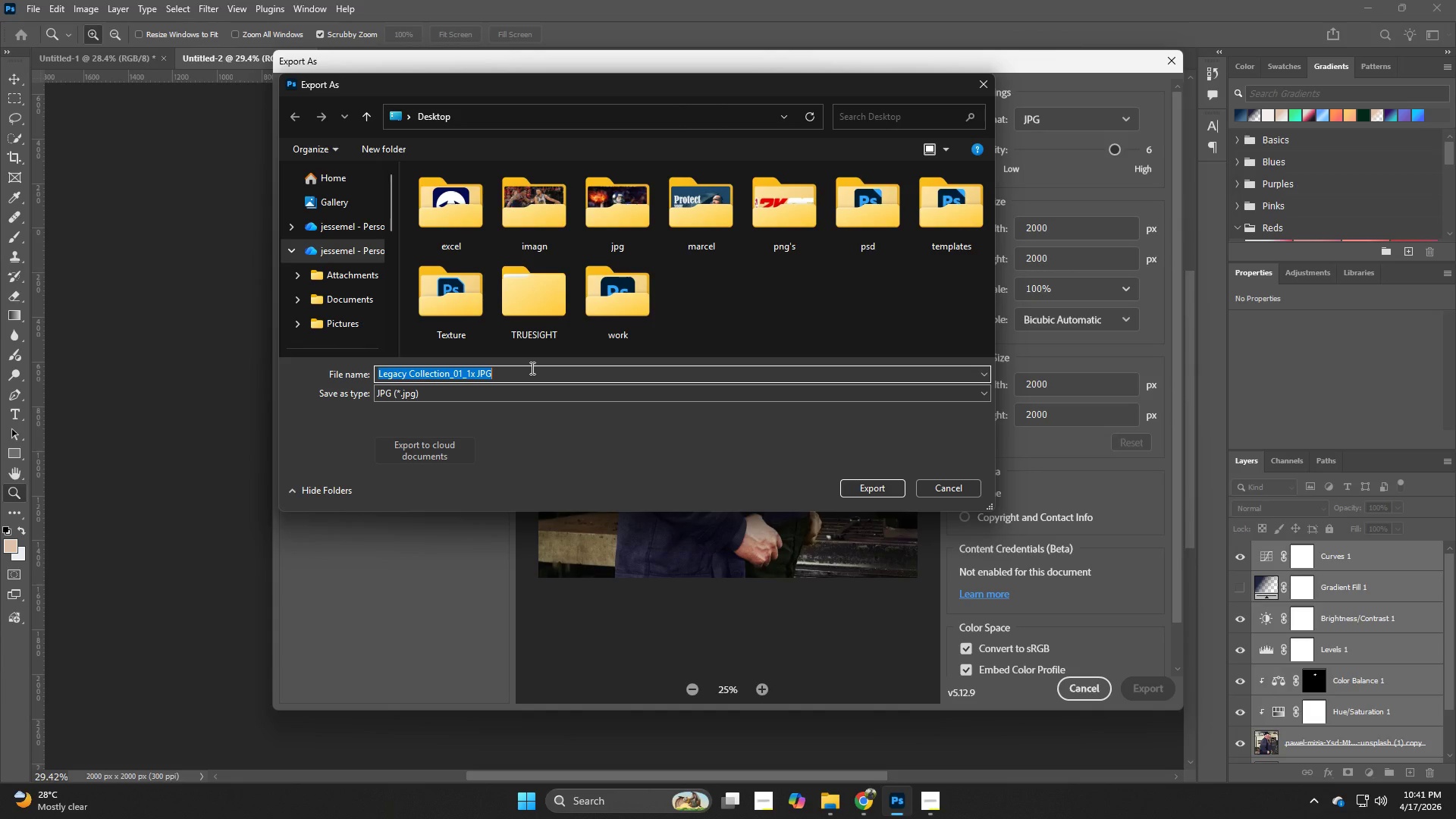 
key(Control+C)
 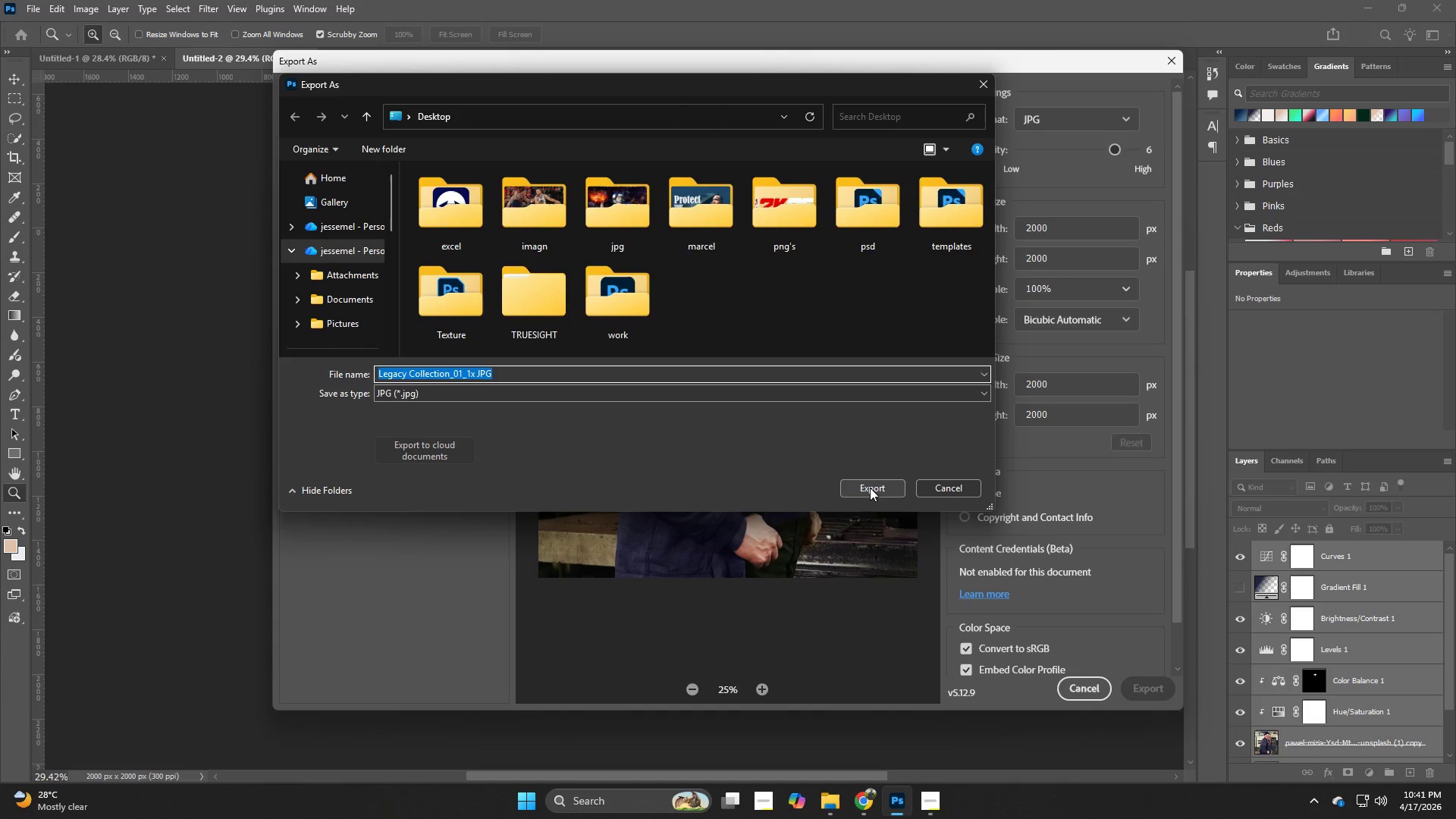 
wait(6.25)
 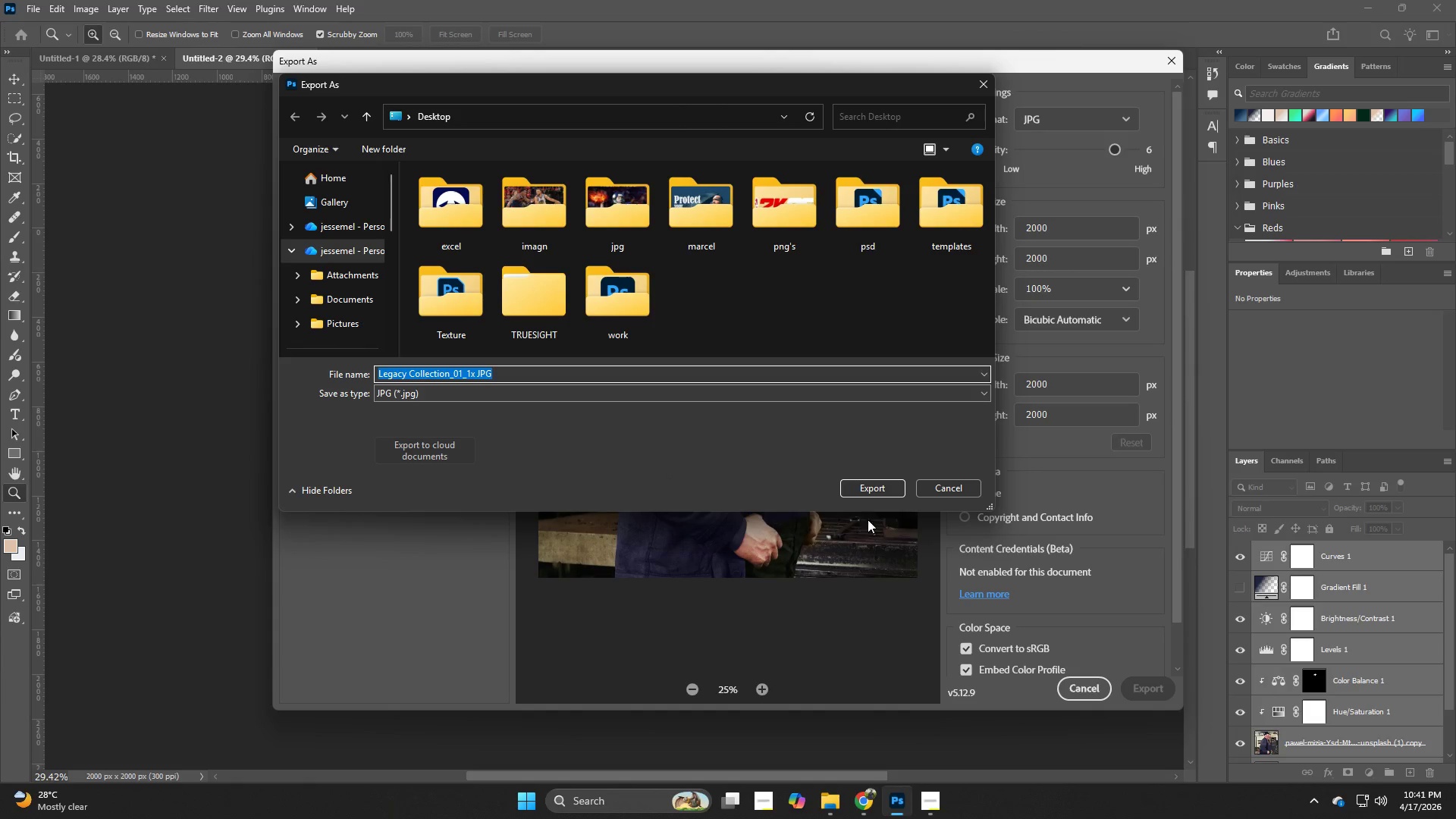 
scroll: coordinate [358, 300], scroll_direction: down, amount: 1.0
 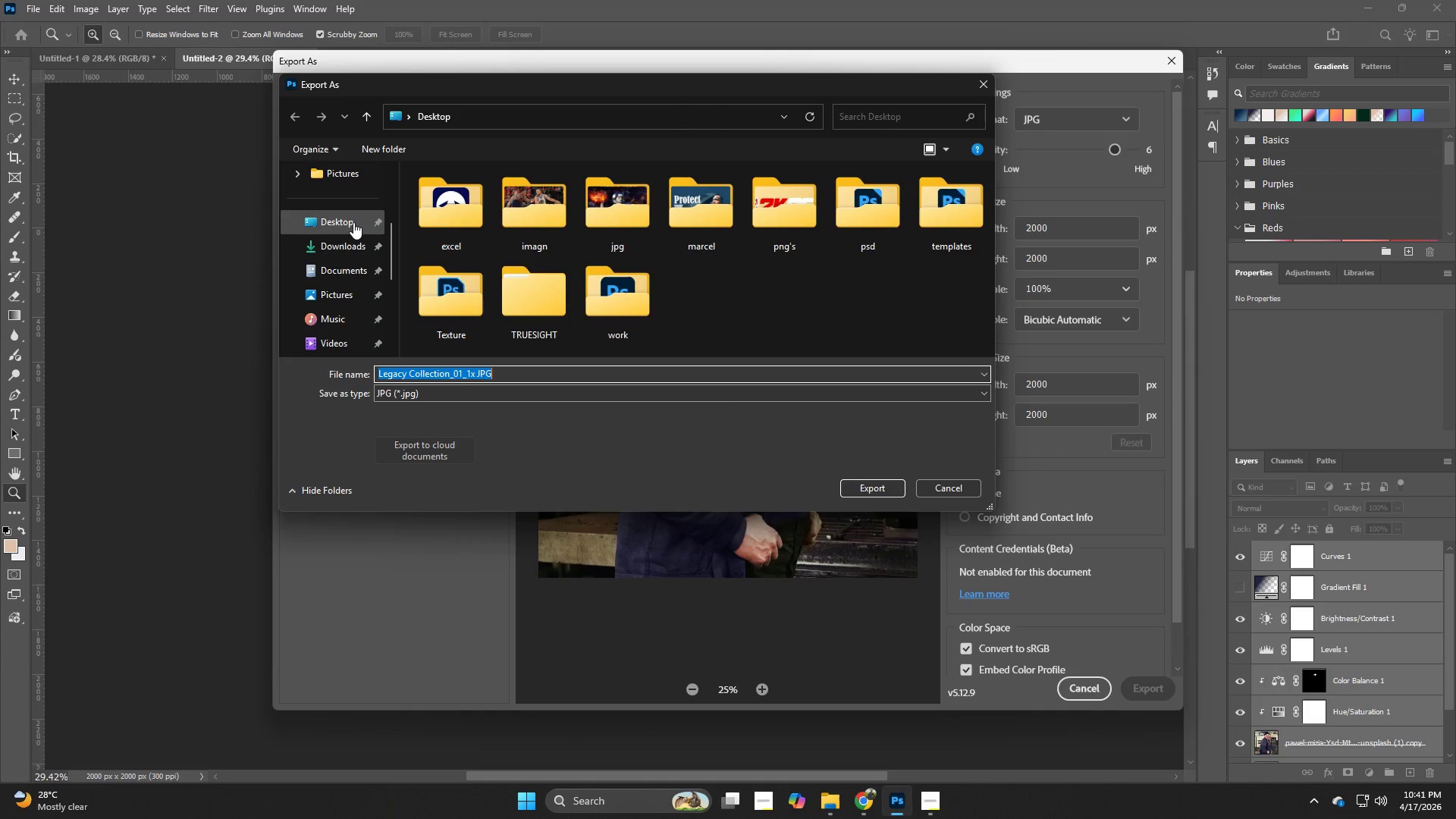 
left_click([352, 220])
 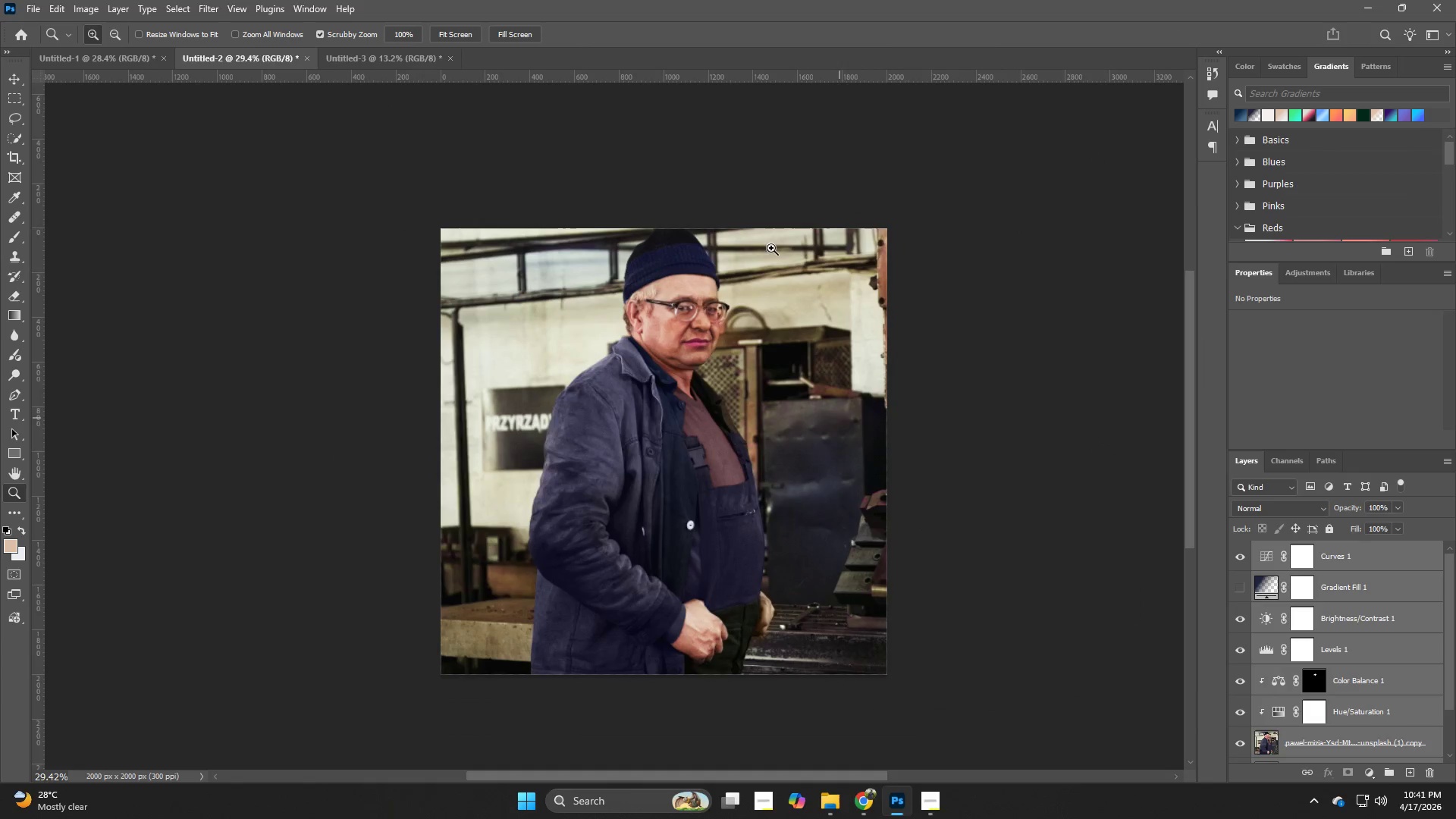 
left_click([384, 55])
 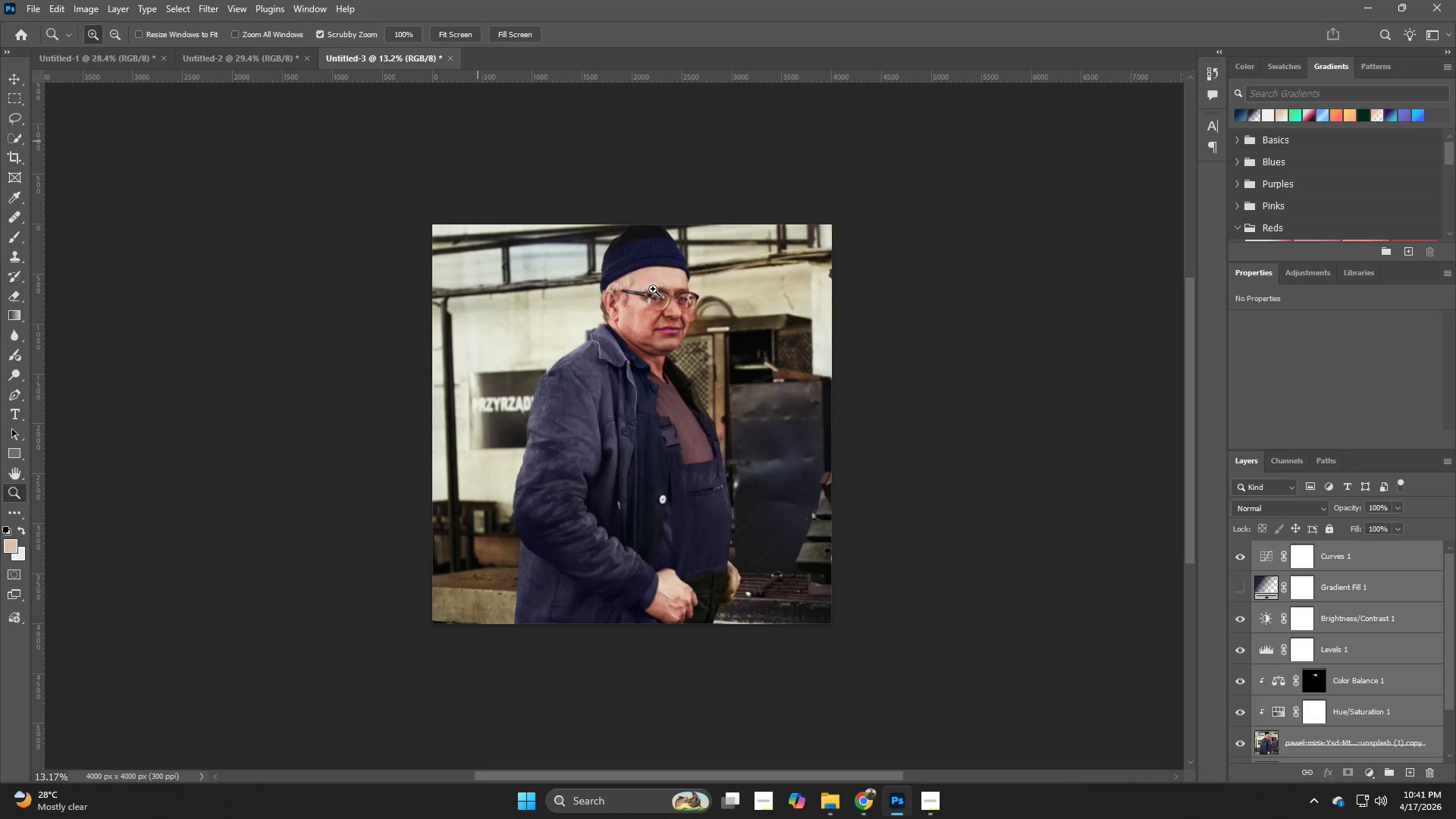 
key(Alt+Control+Shift+W)
 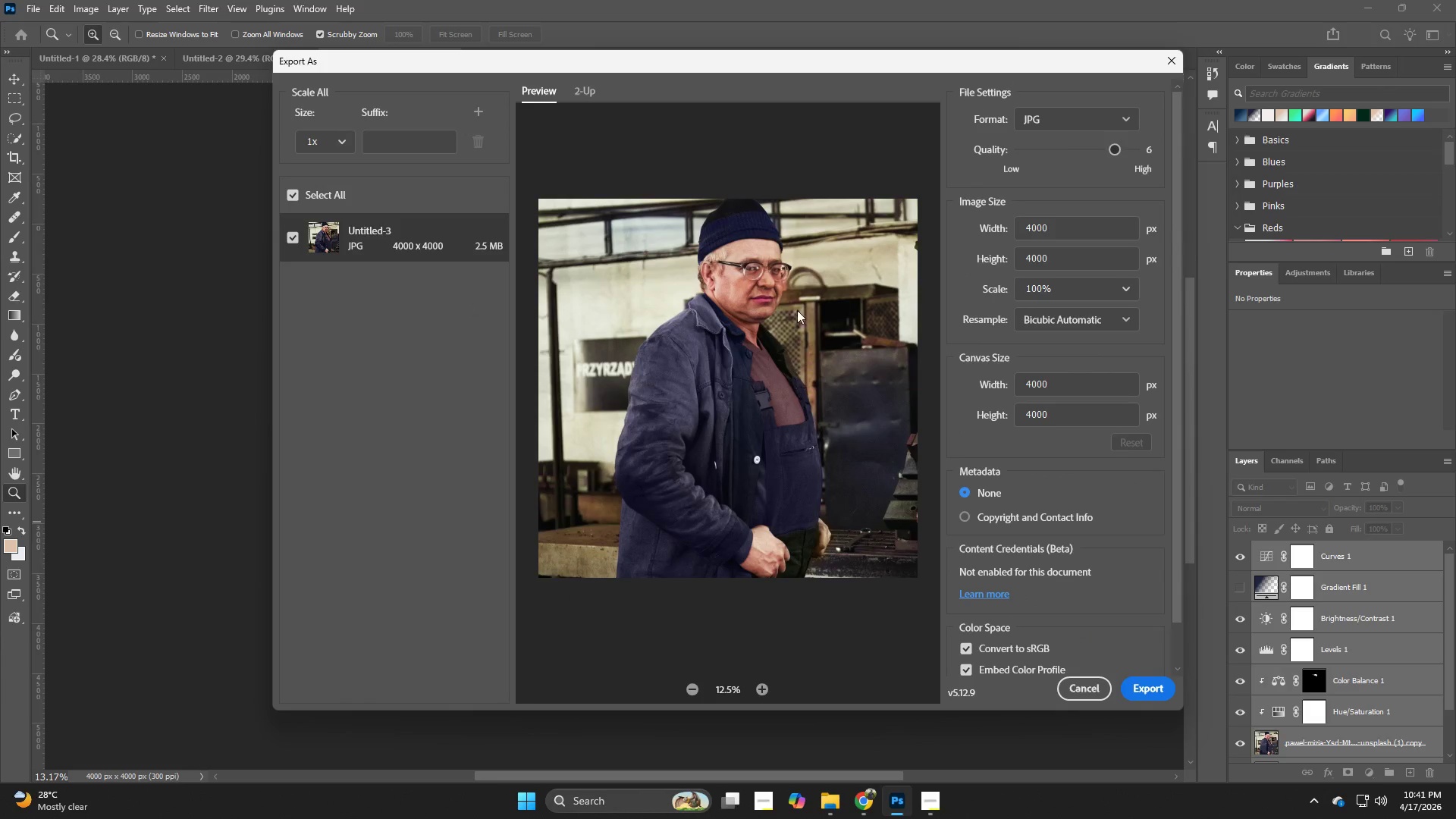 
left_click([1136, 692])
 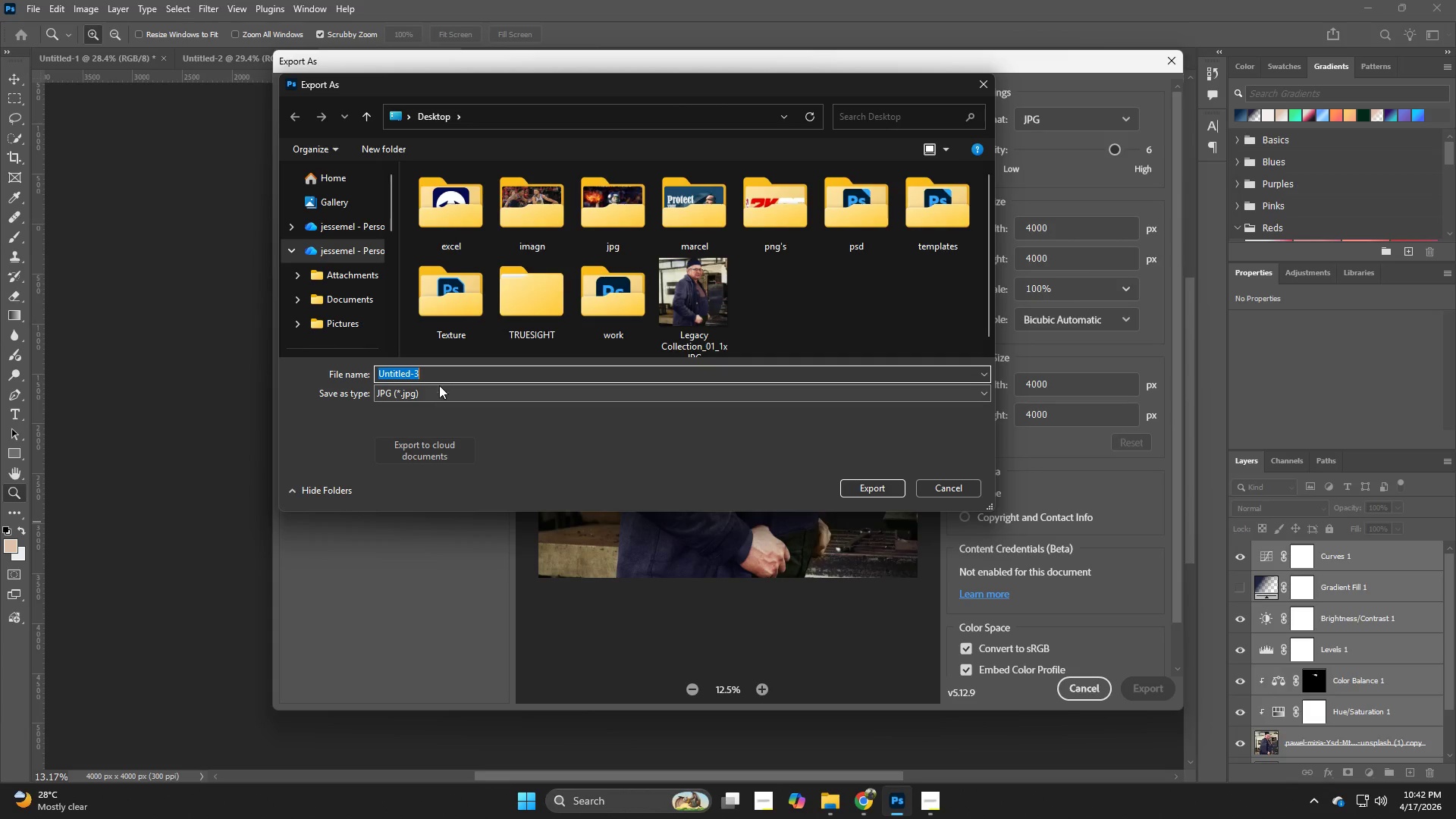 
key(Control+V)
 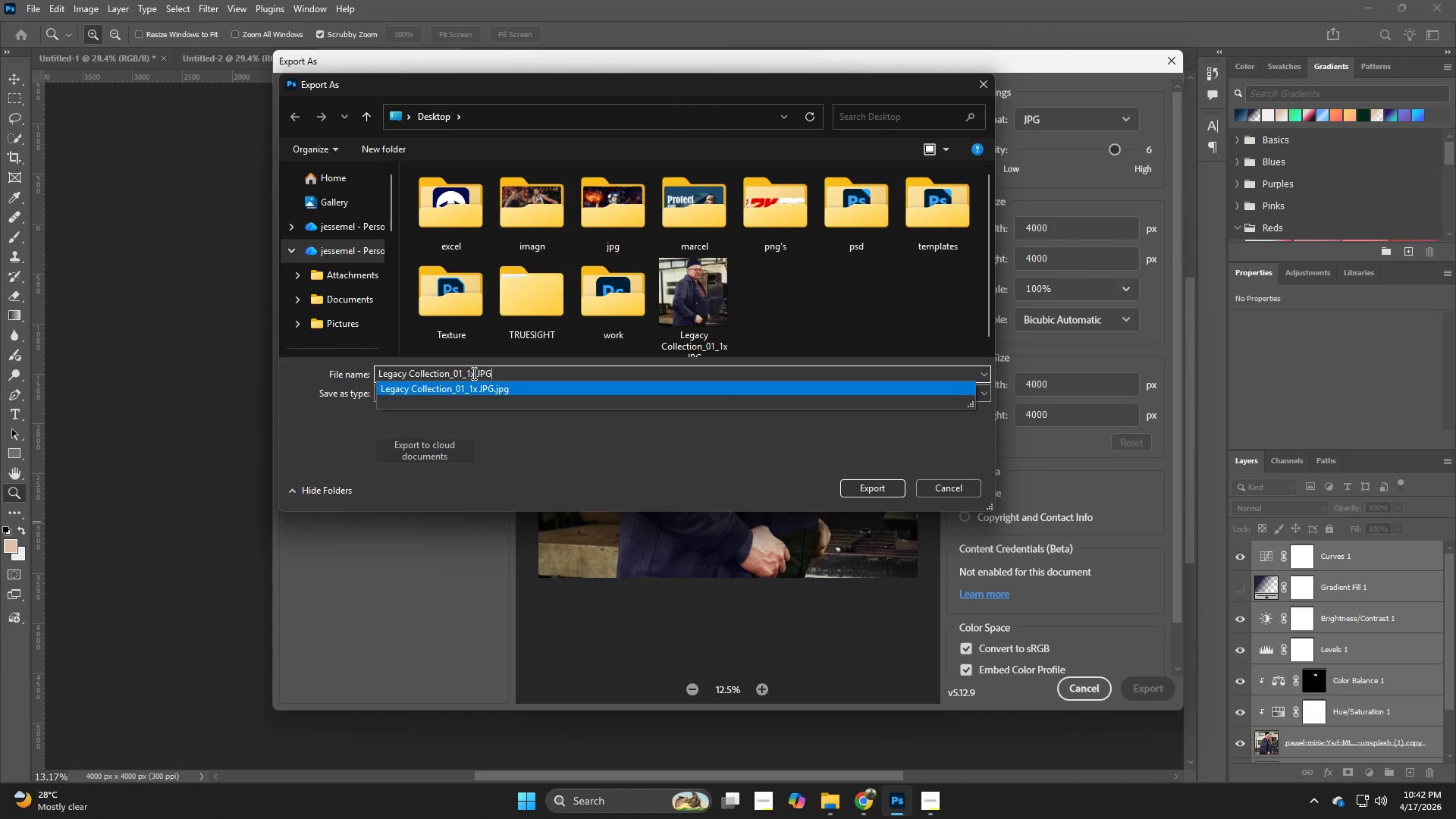 
left_click([469, 374])
 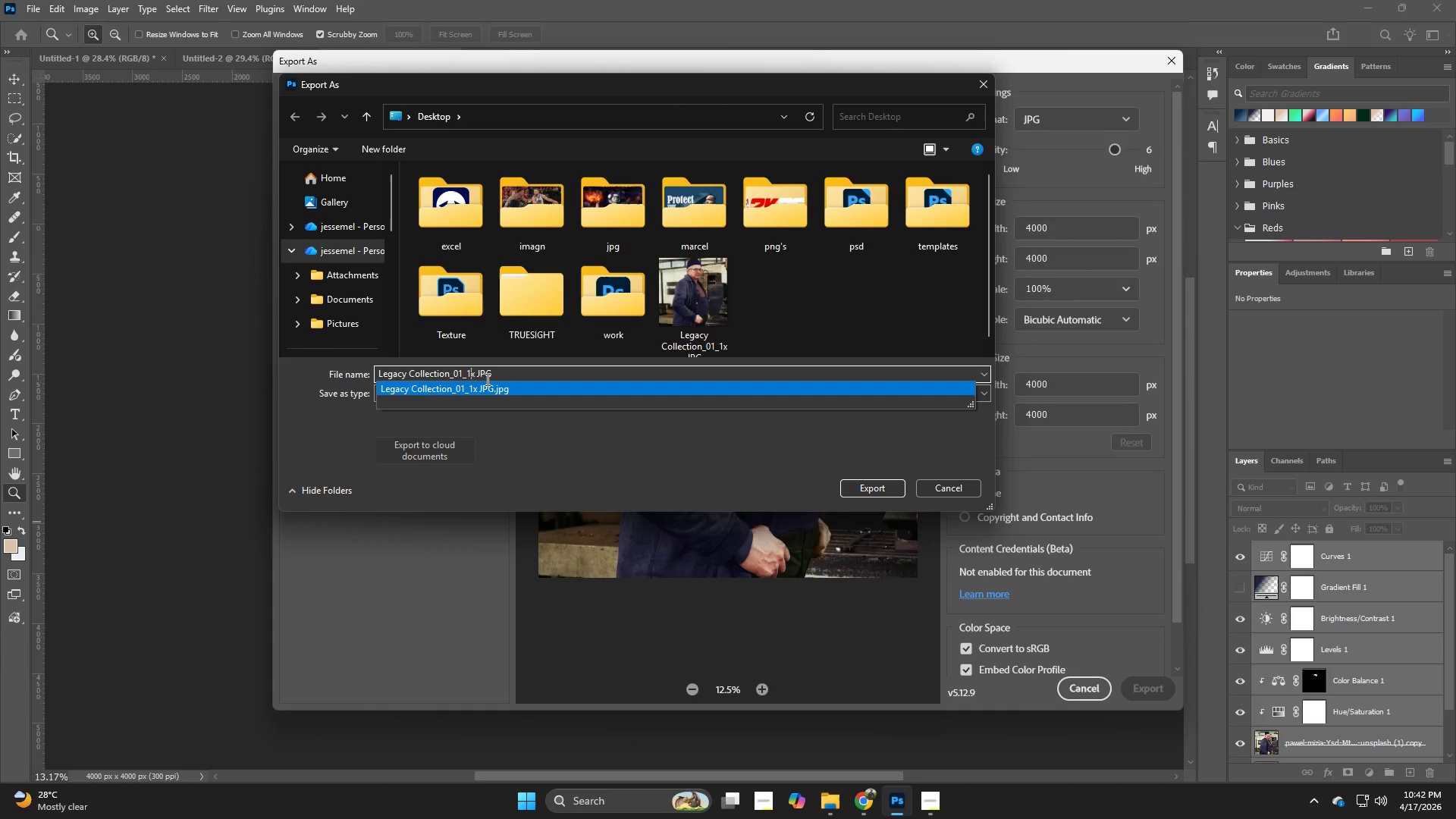 
key(Backspace)
 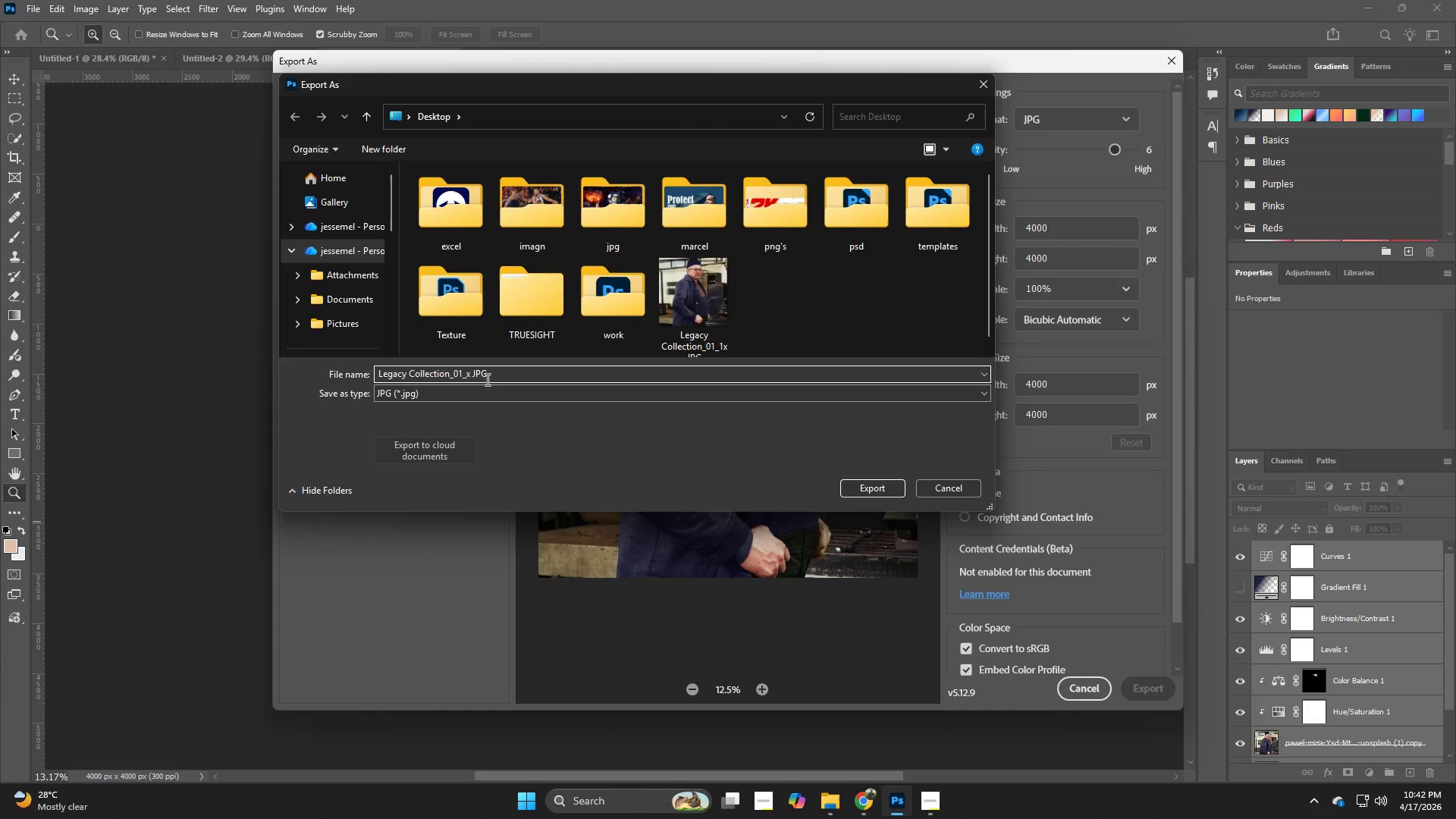 
key(Numpad2)
 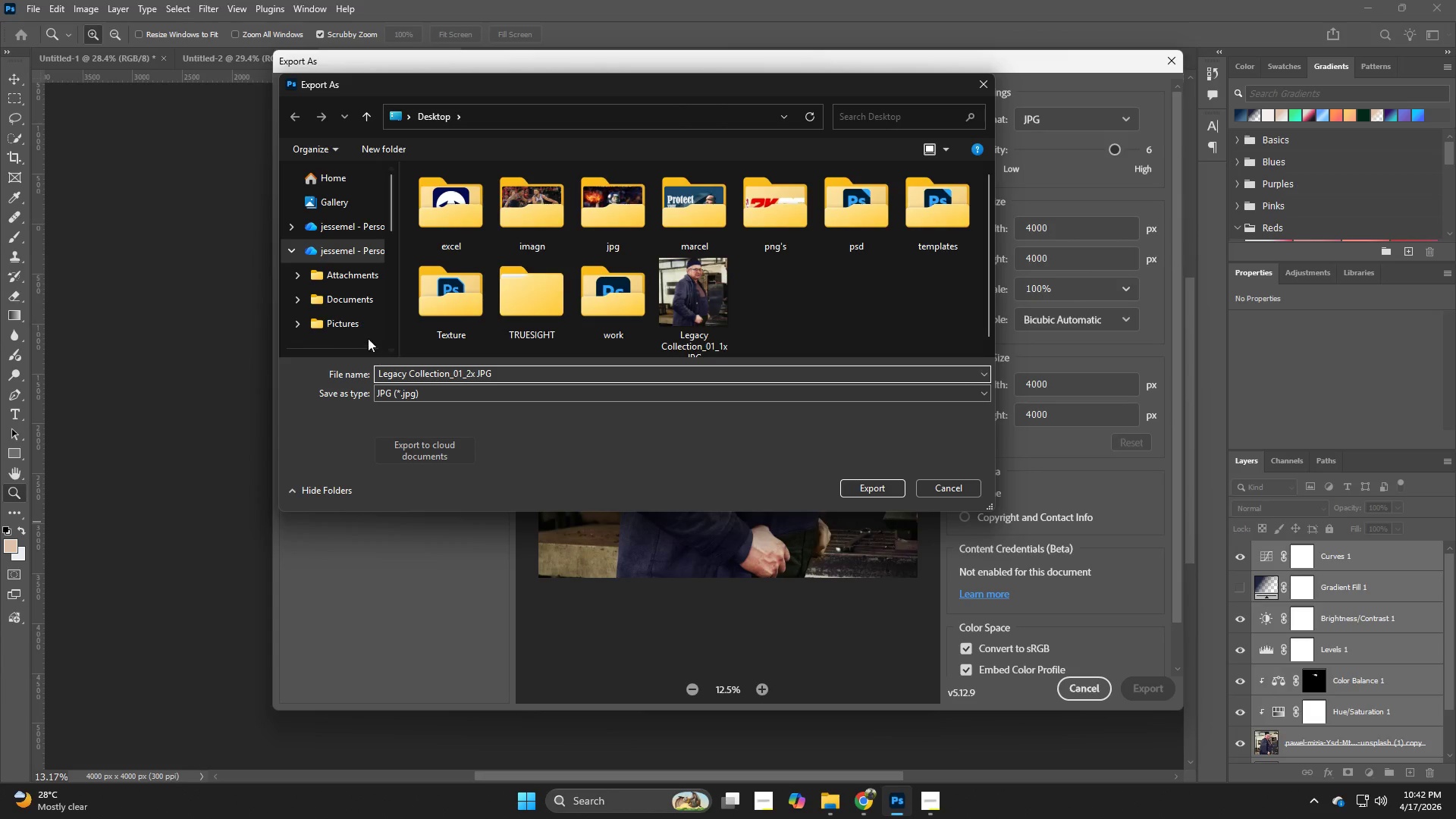 
scroll: coordinate [358, 312], scroll_direction: down, amount: 1.0
 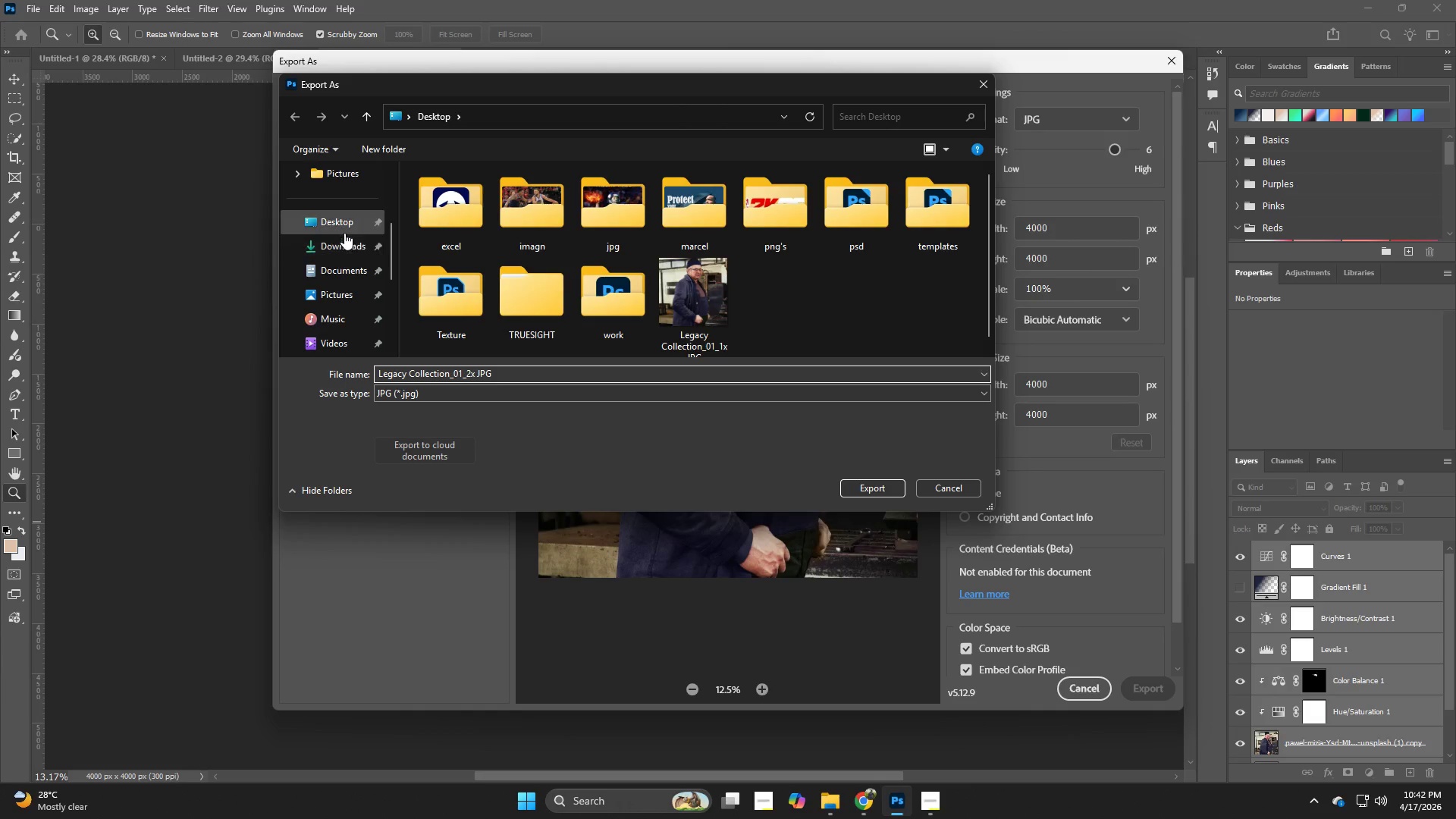 
left_click([340, 224])
 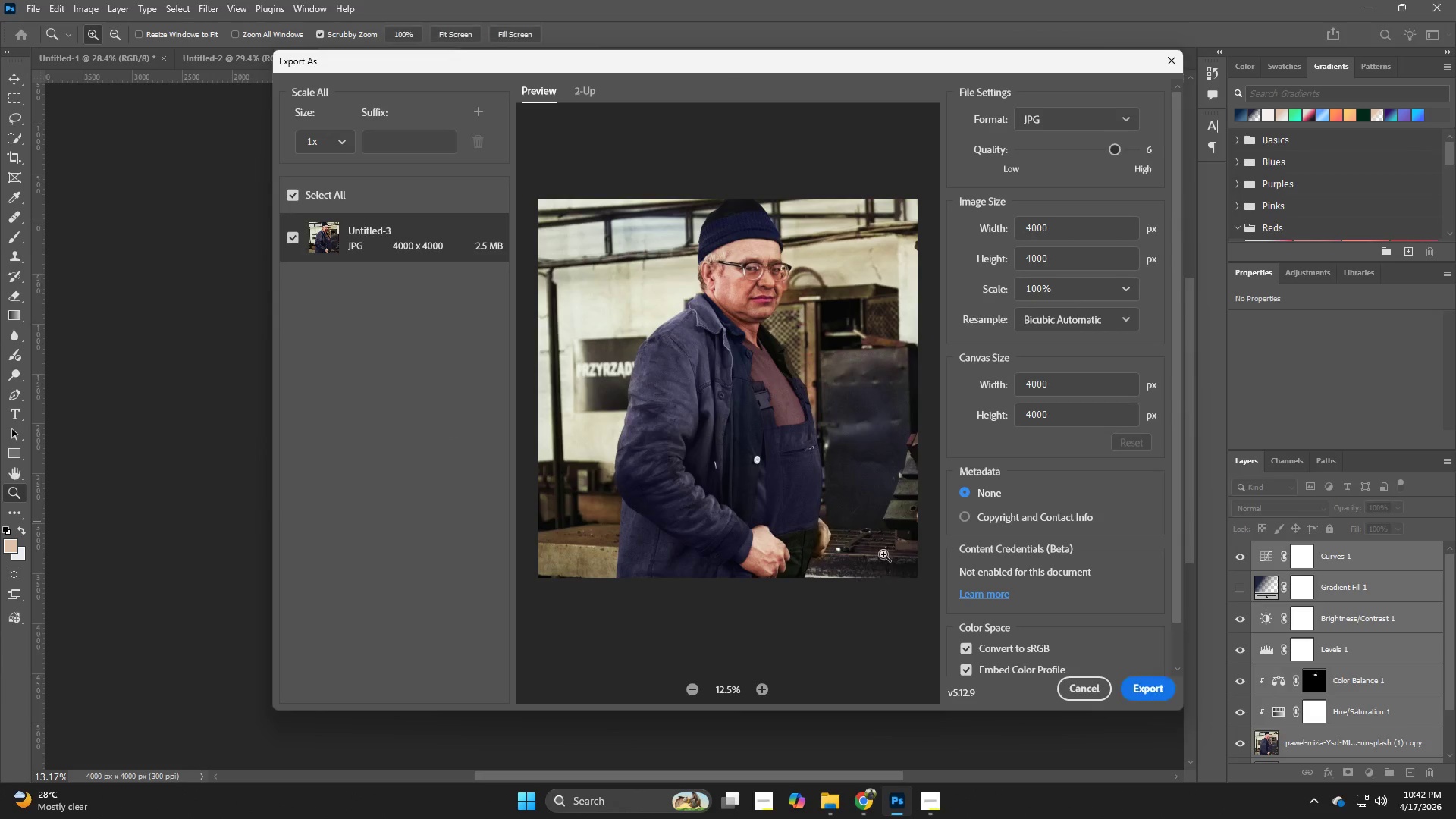 
left_click([1455, 818])
 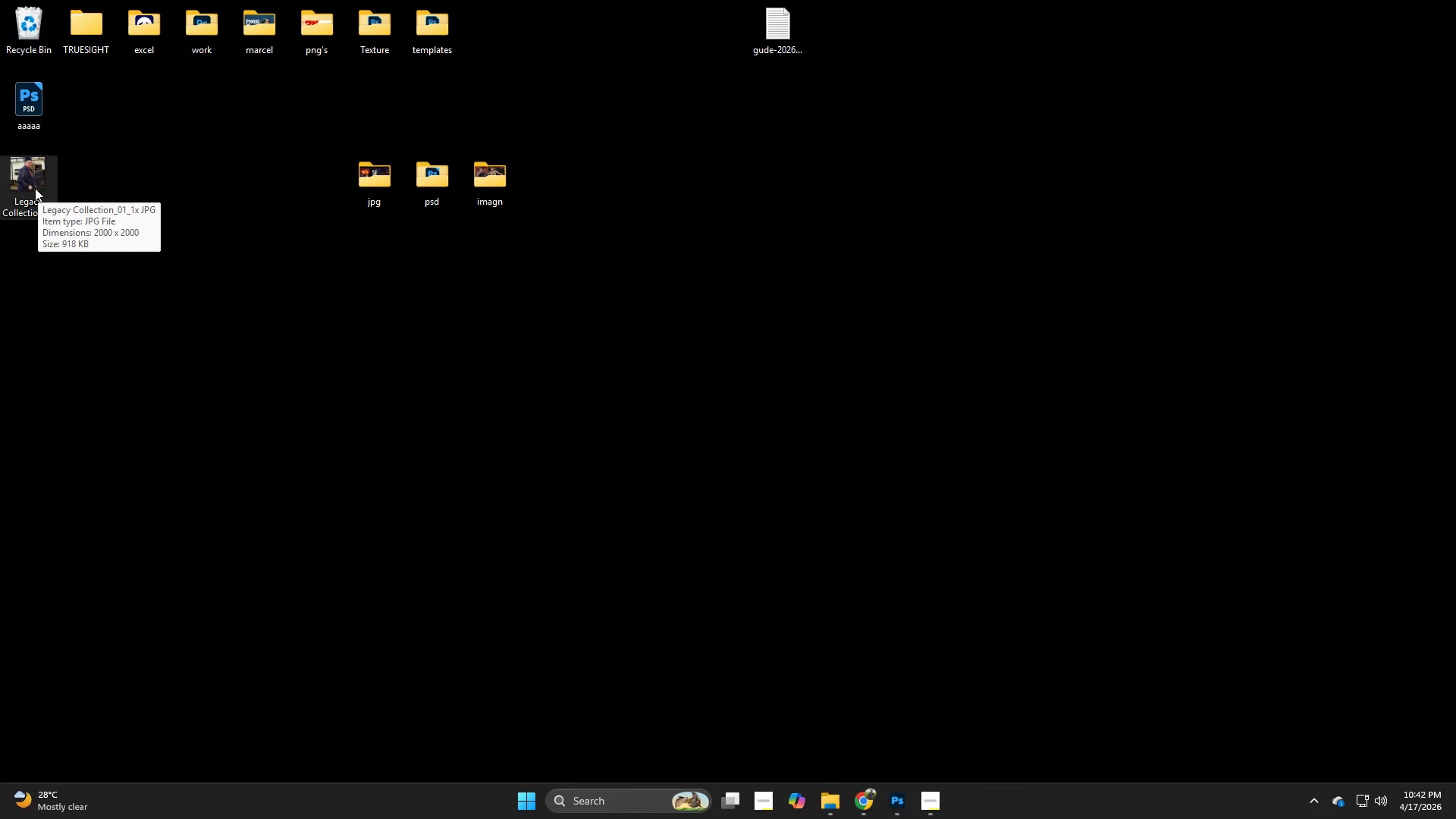 
left_click_drag(start_coordinate=[27, 176], to_coordinate=[158, 296])
 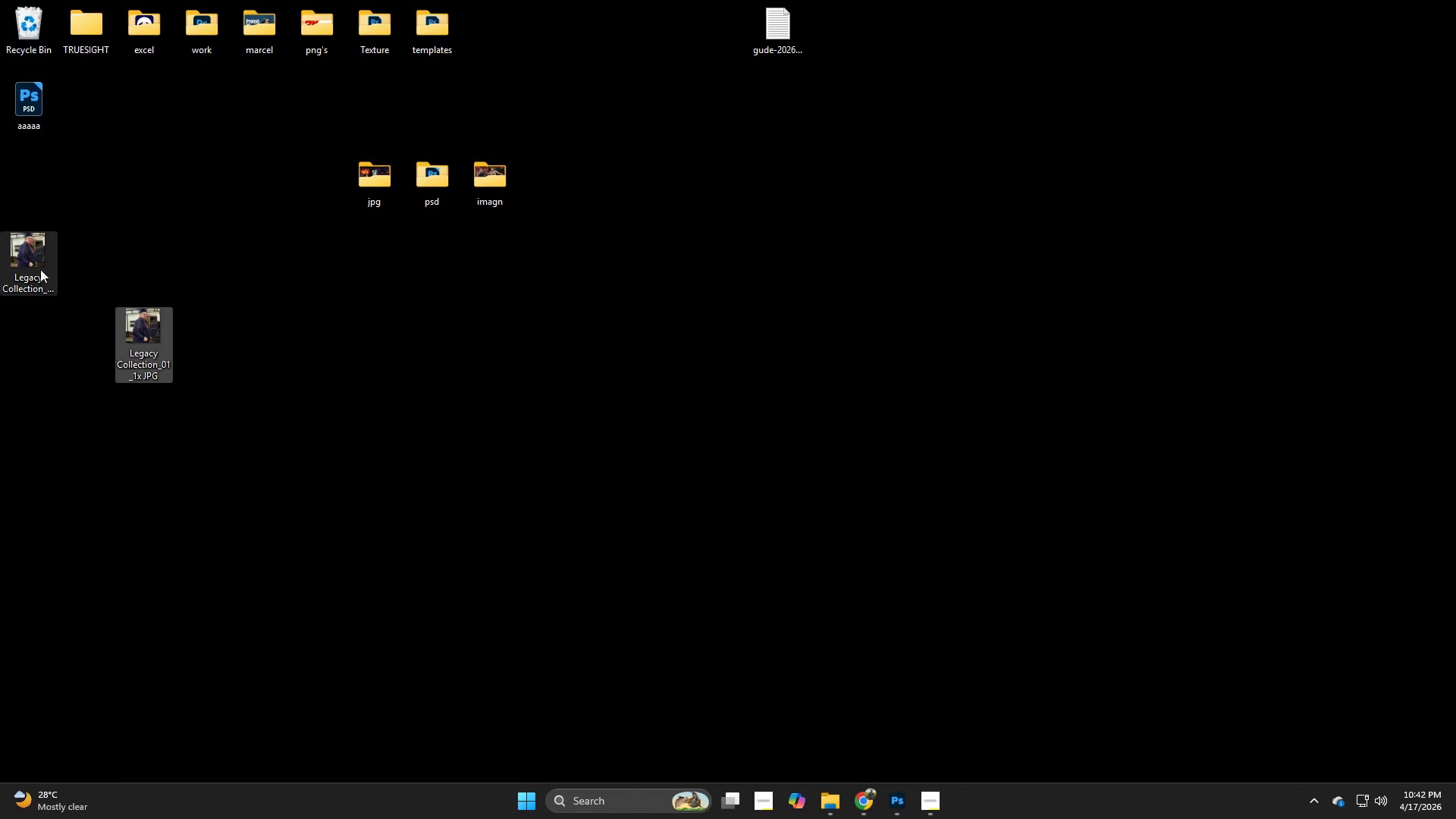 
left_click_drag(start_coordinate=[36, 259], to_coordinate=[201, 334])
 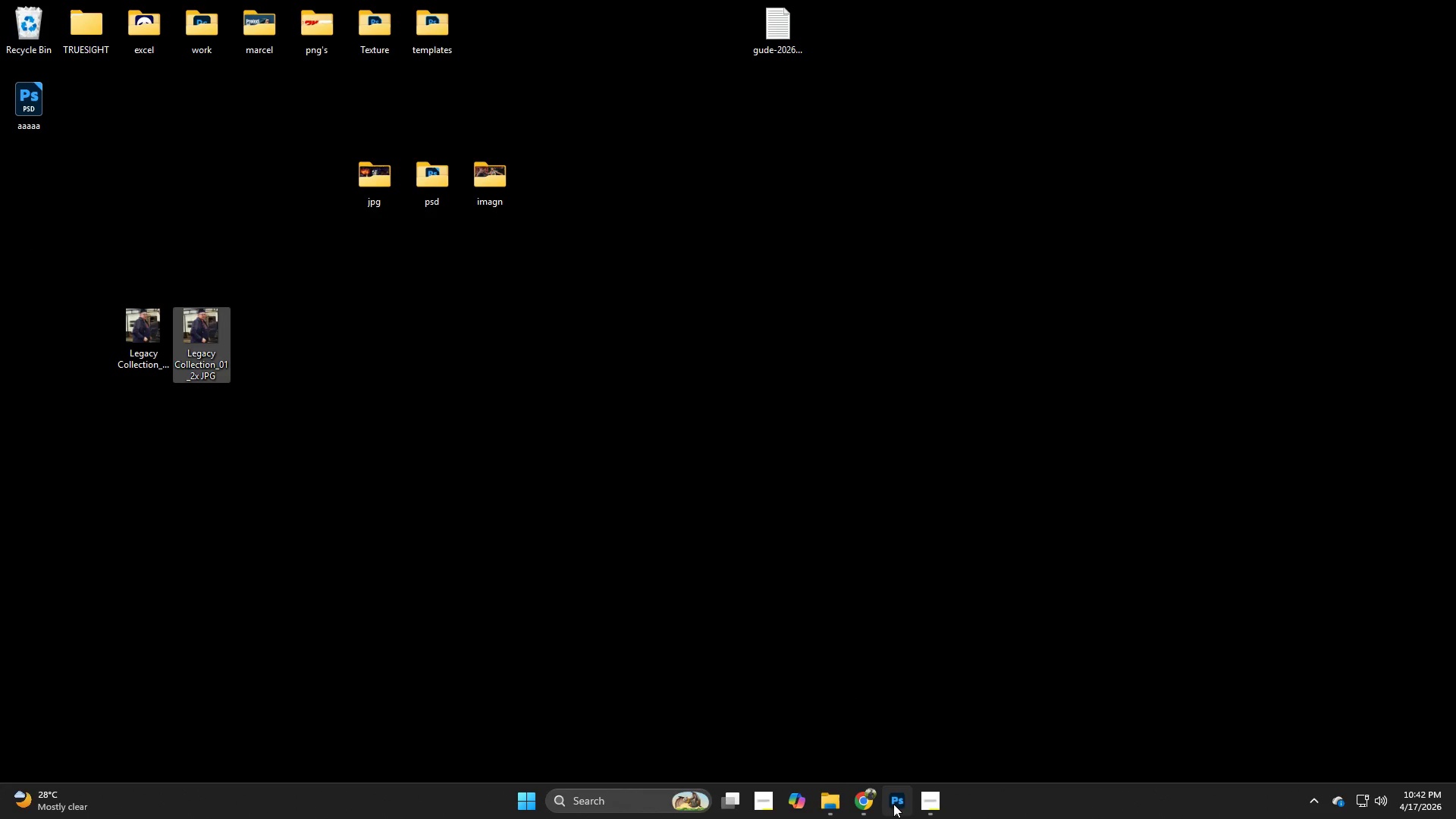 
left_click([924, 807])